 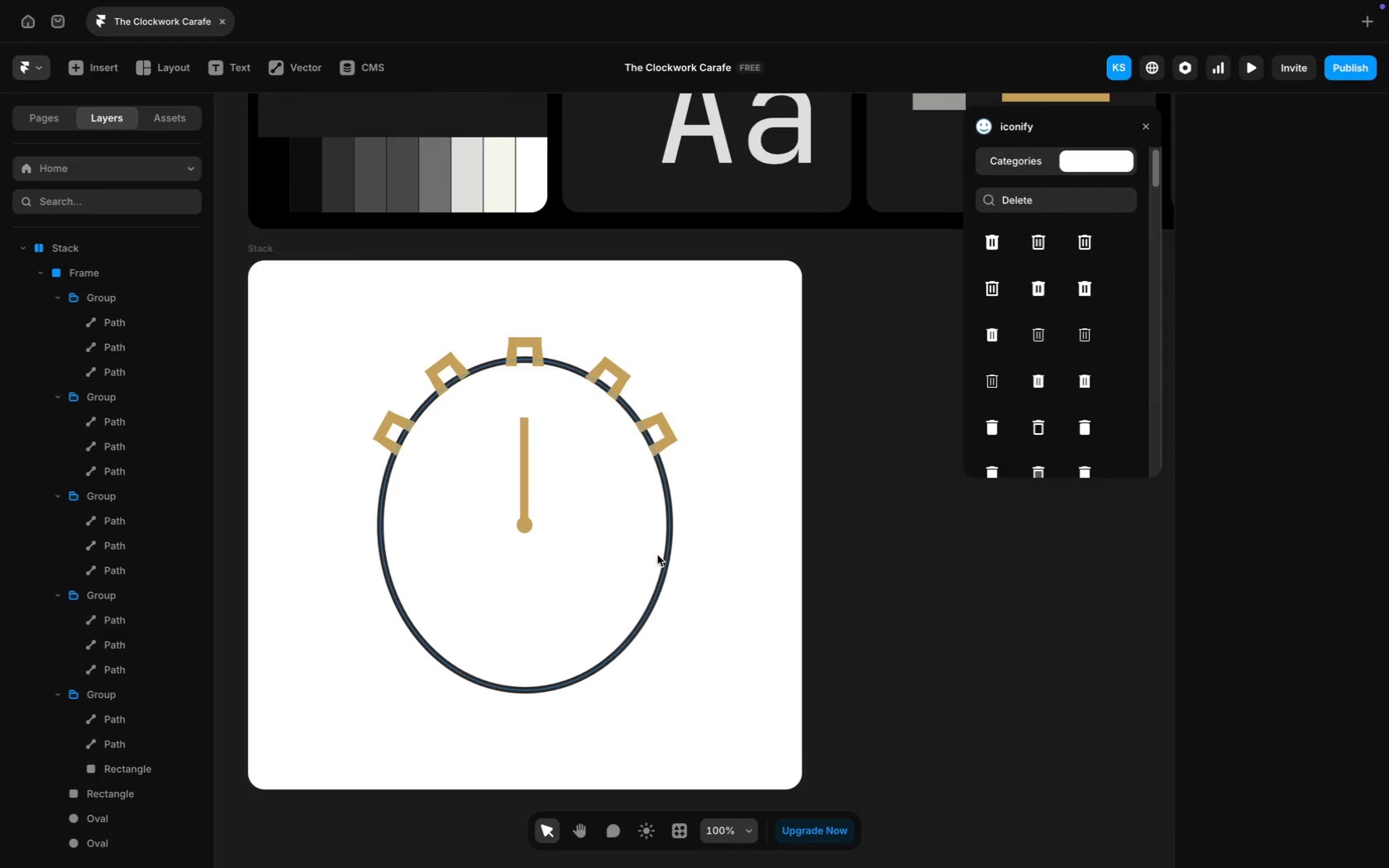 
scroll: coordinate [559, 694], scroll_direction: down, amount: 4.0
 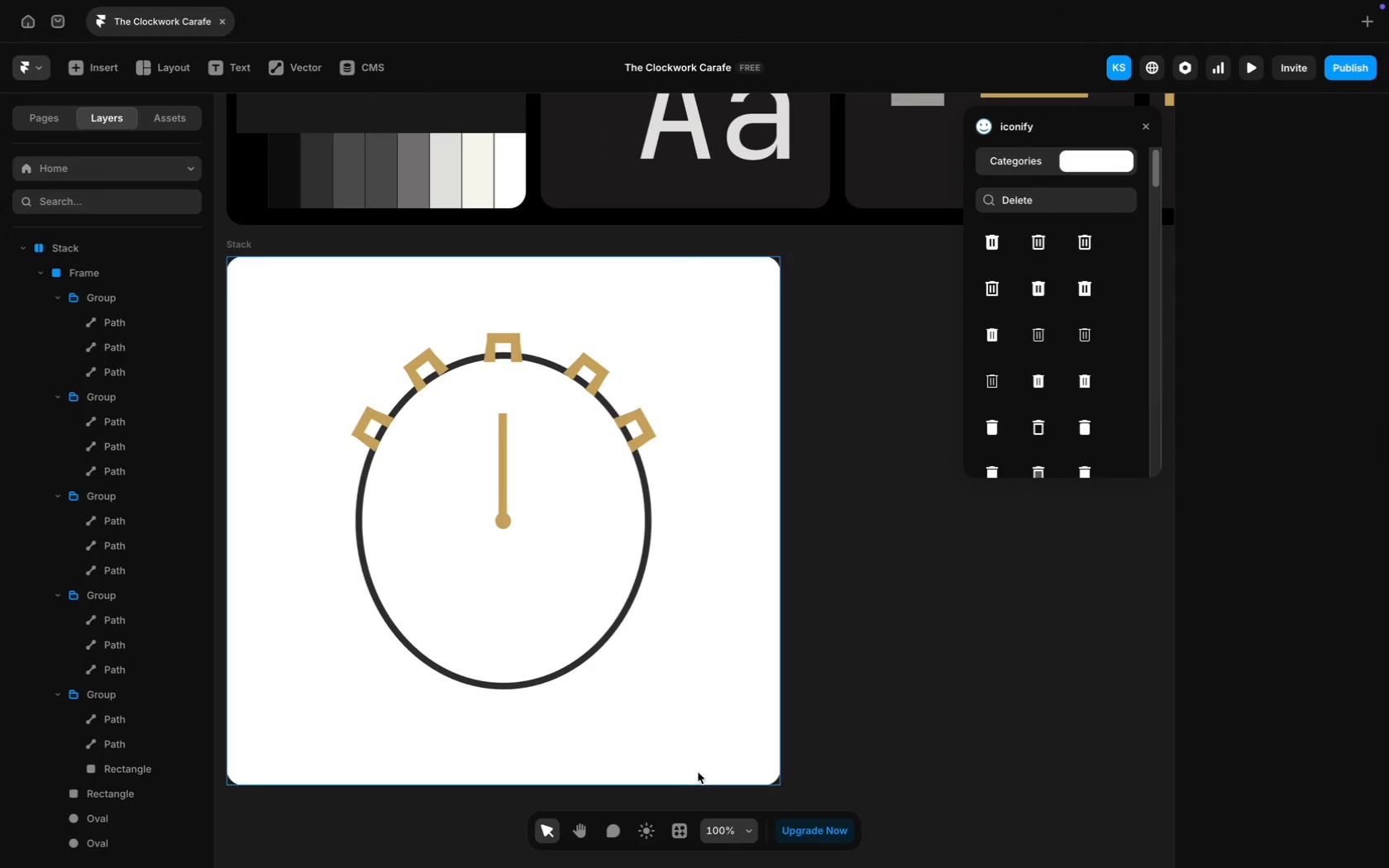 
left_click([945, 460])
 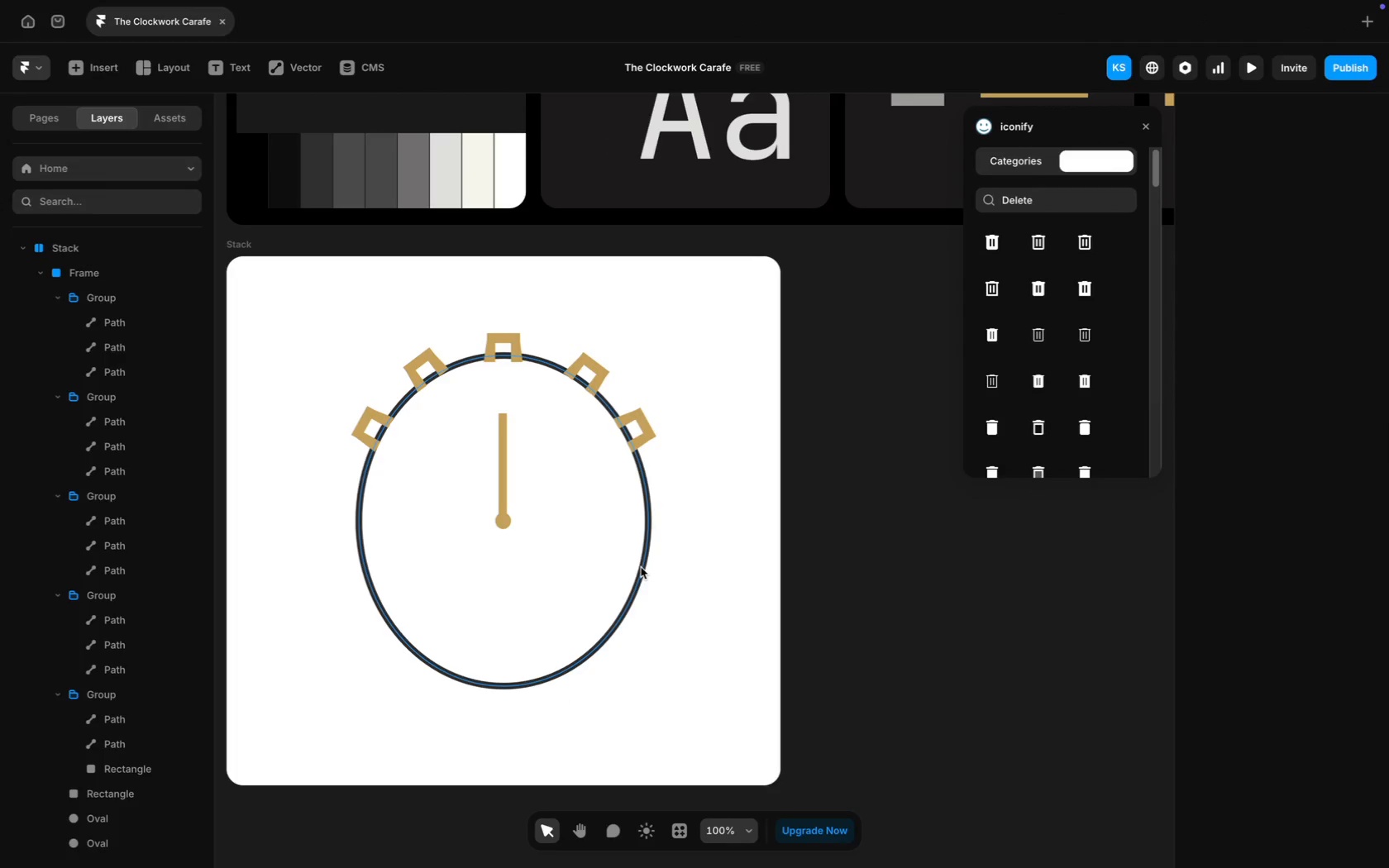 
left_click([642, 565])
 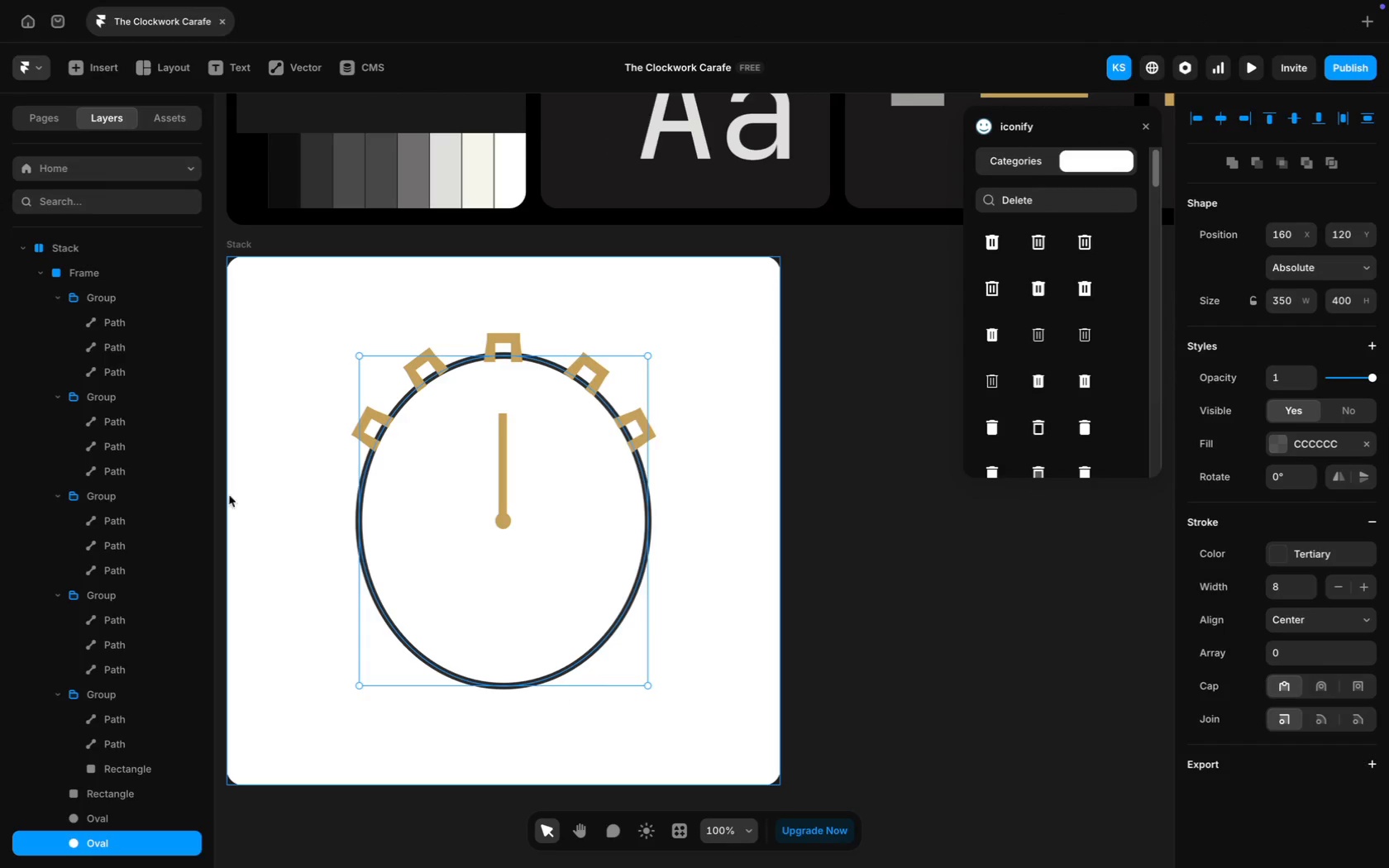 
scroll: coordinate [146, 496], scroll_direction: up, amount: 12.0
 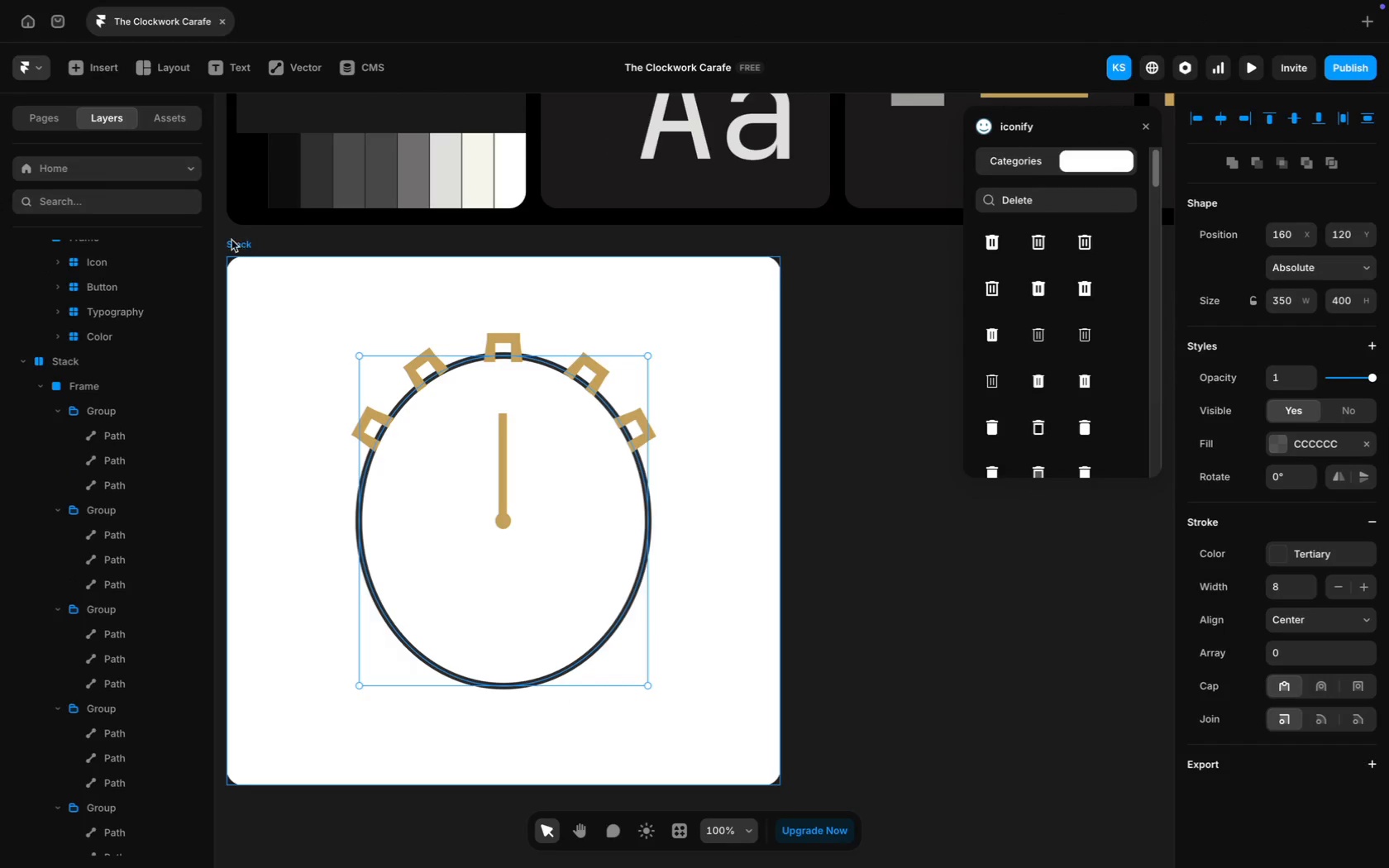 
double_click([232, 241])
 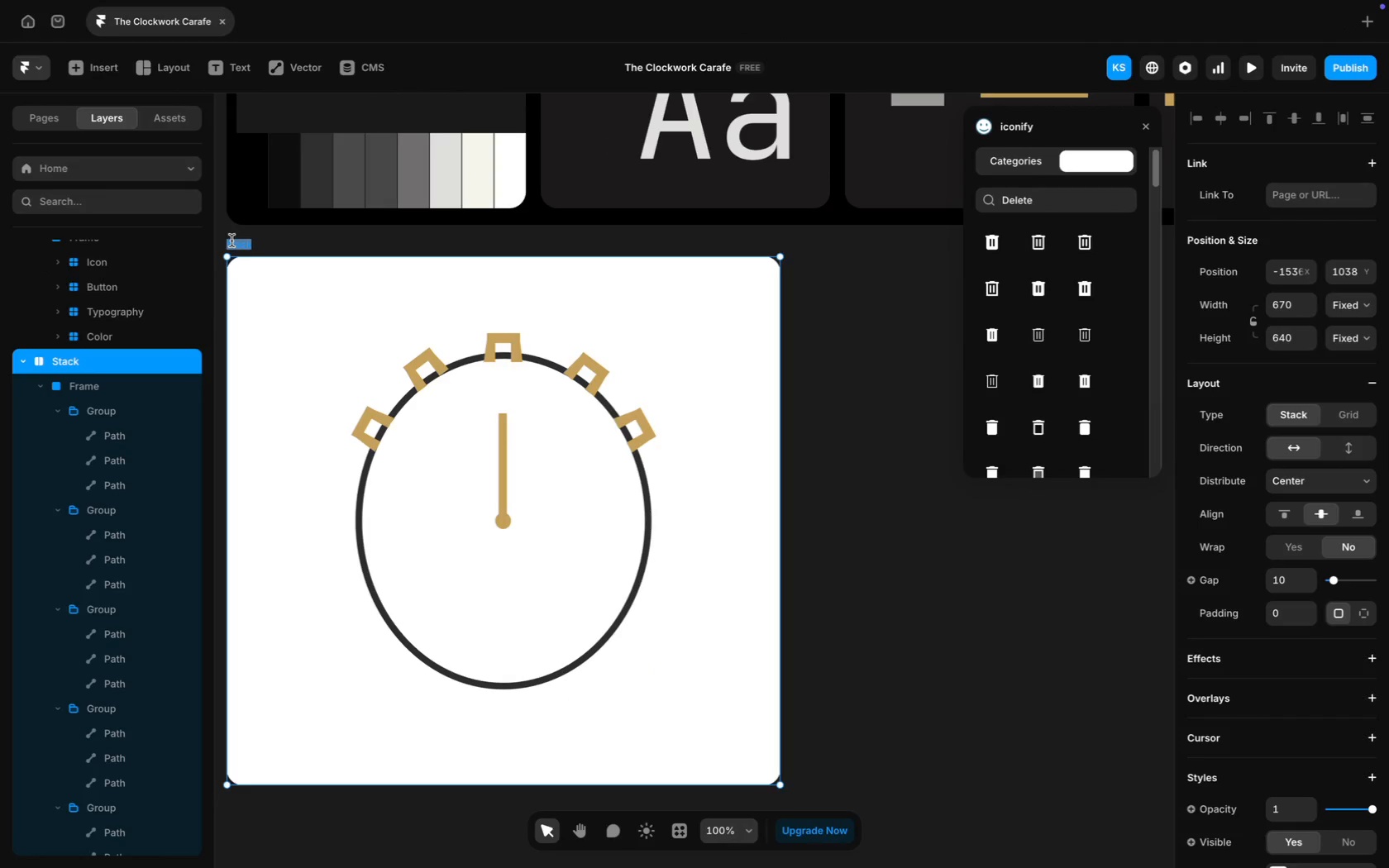 
type(Logo)
 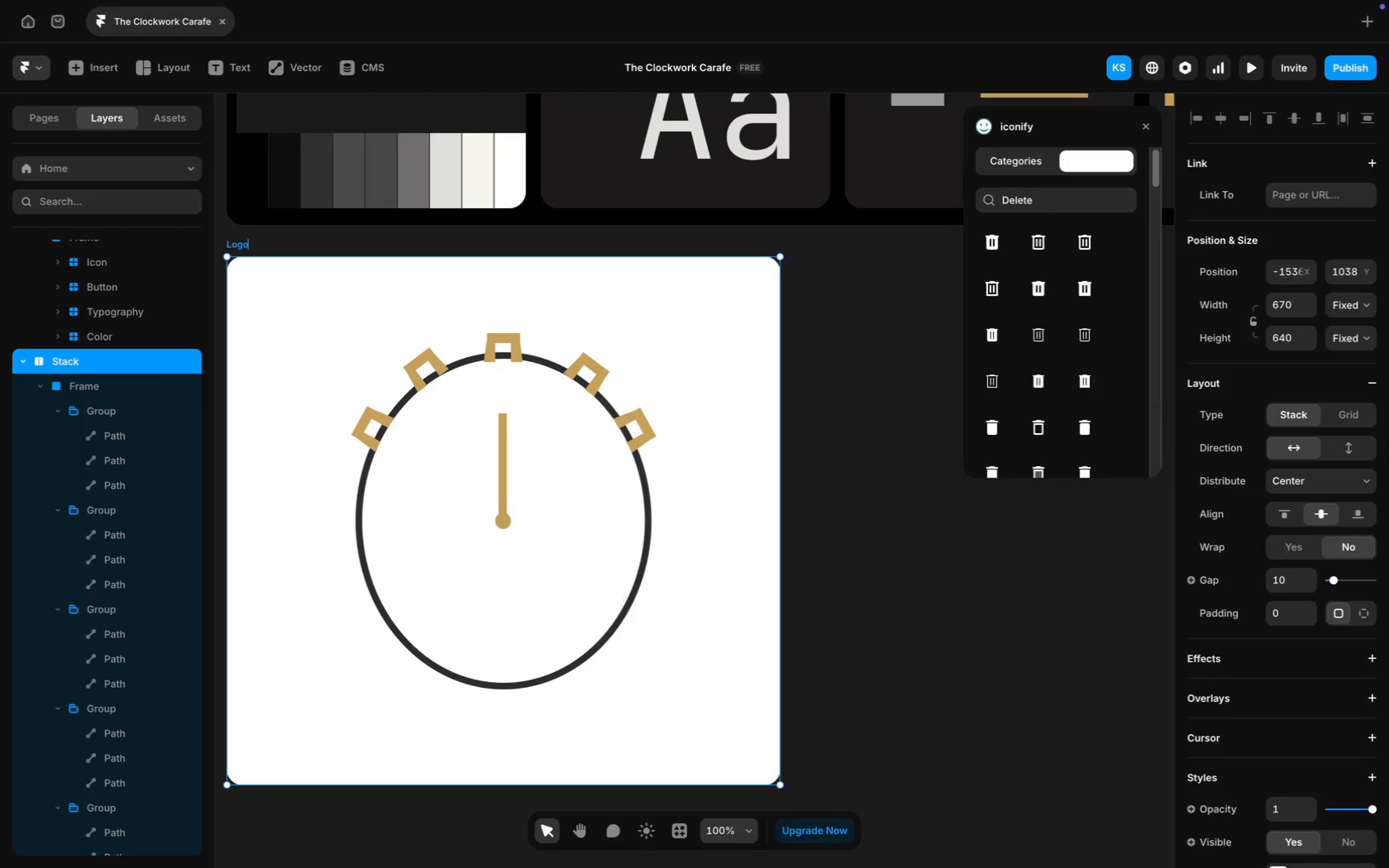 
key(Enter)